 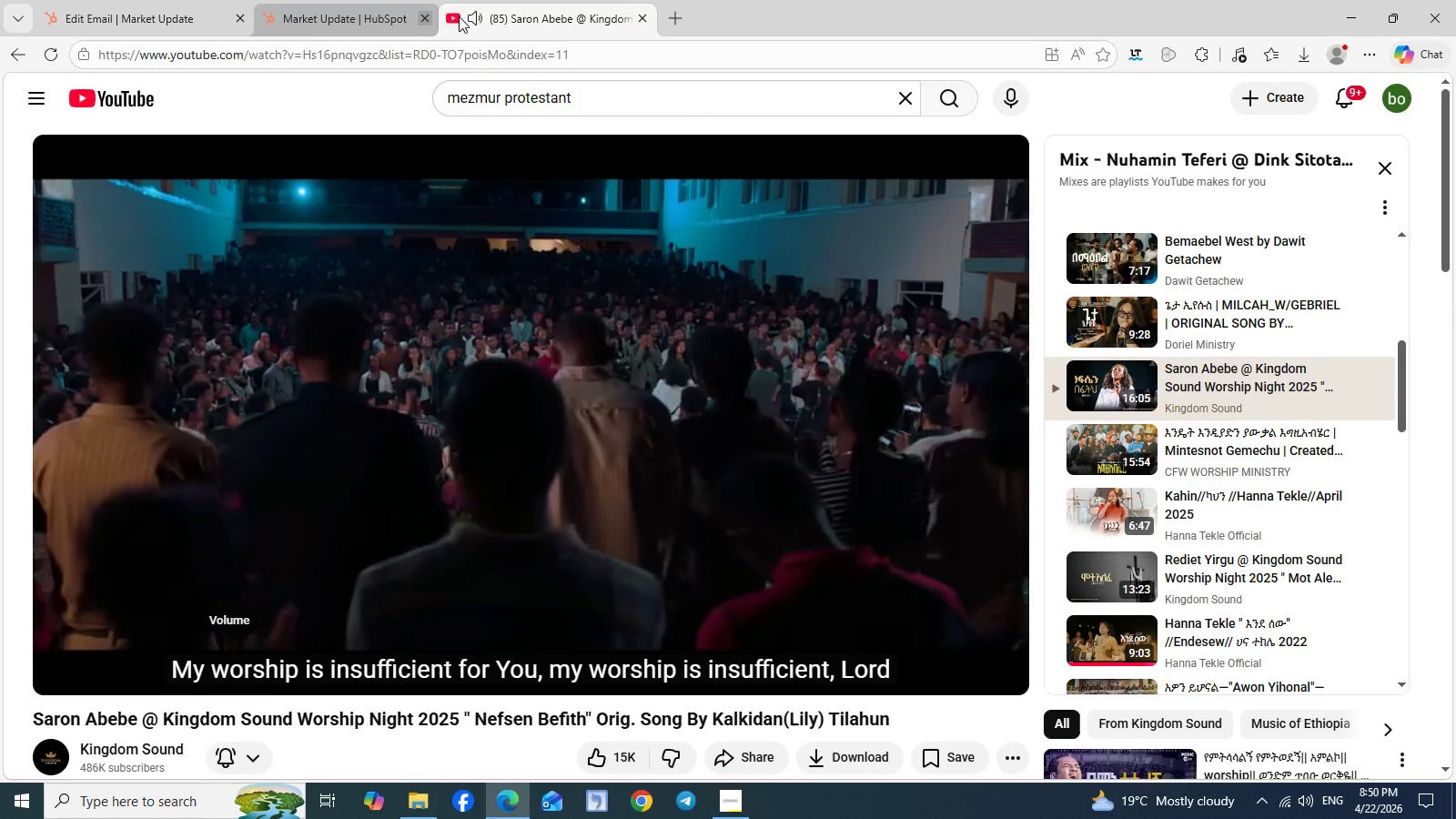 
left_click([145, 0])
 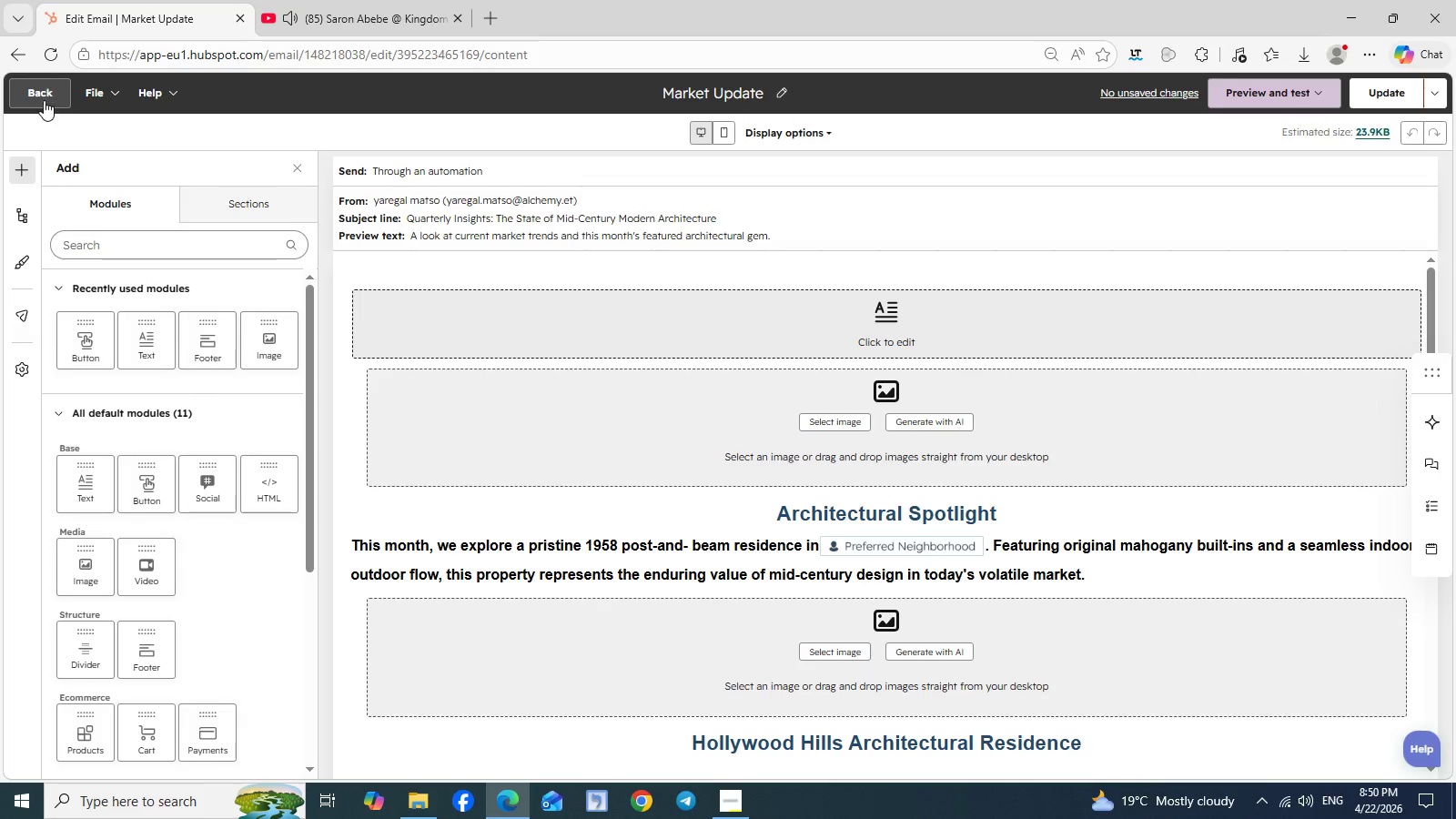 
left_click([44, 95])
 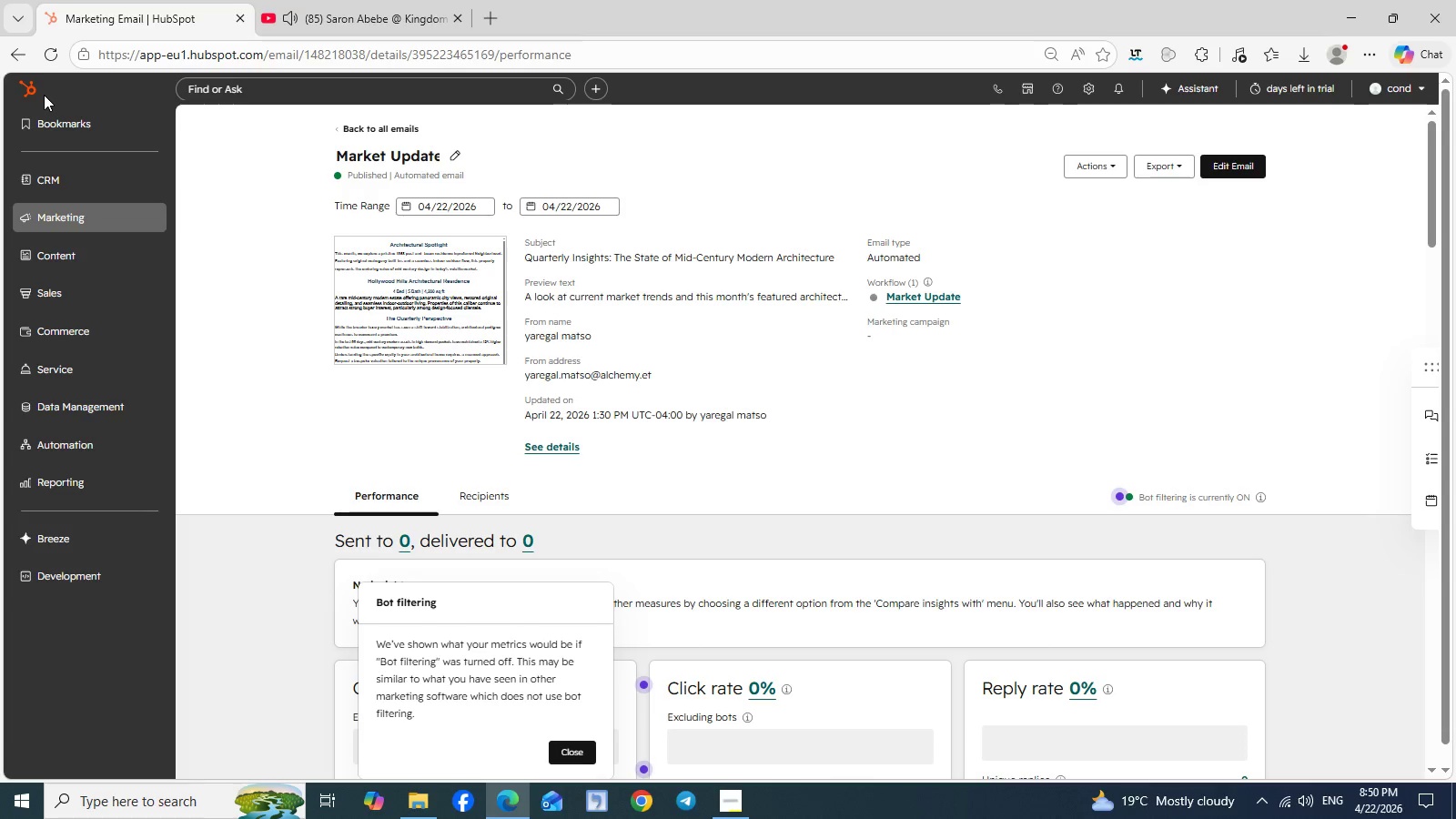 
wait(22.02)
 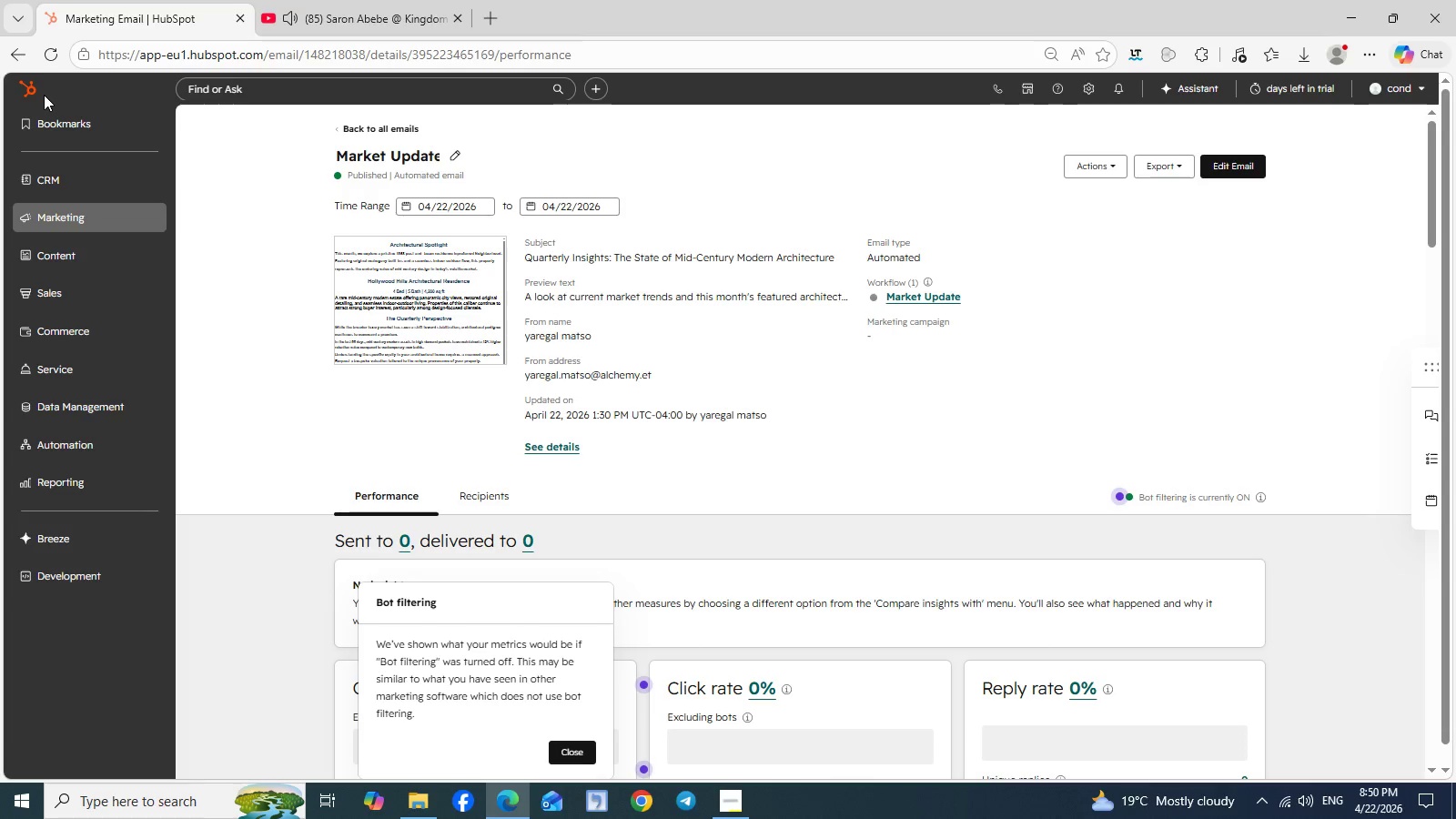 
left_click([1106, 92])
 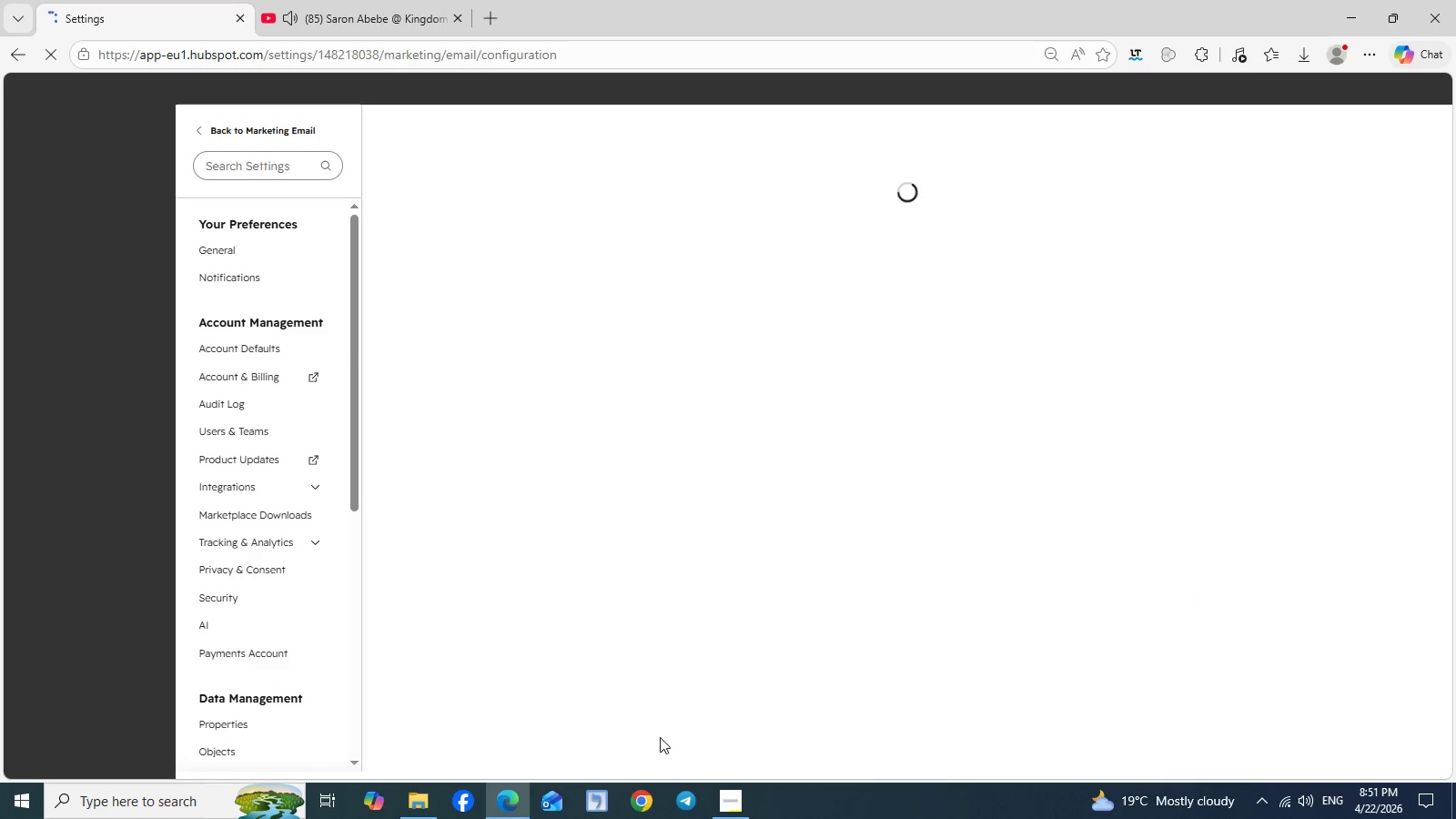 
left_click([732, 802])